 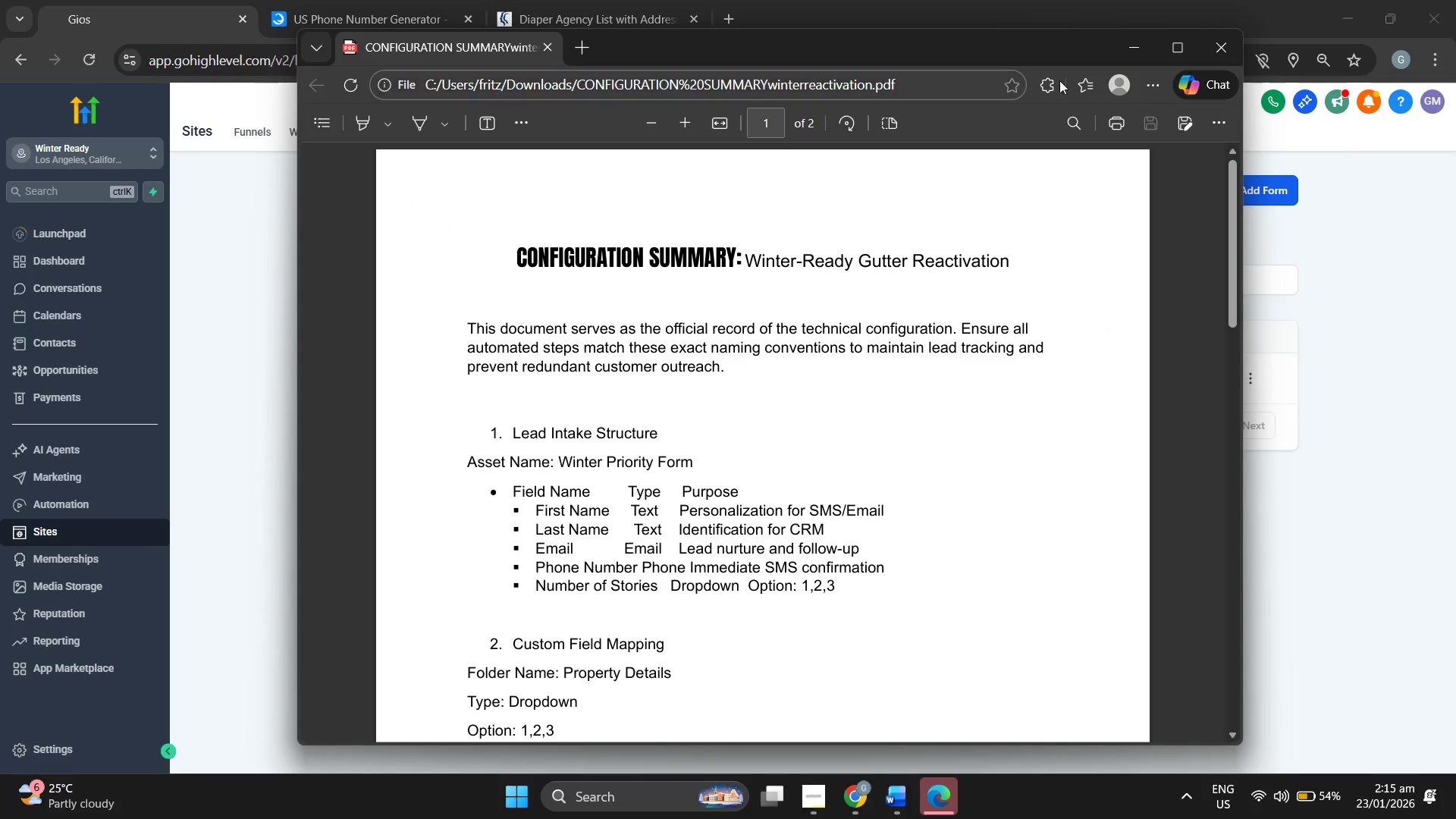 
left_click([1141, 52])
 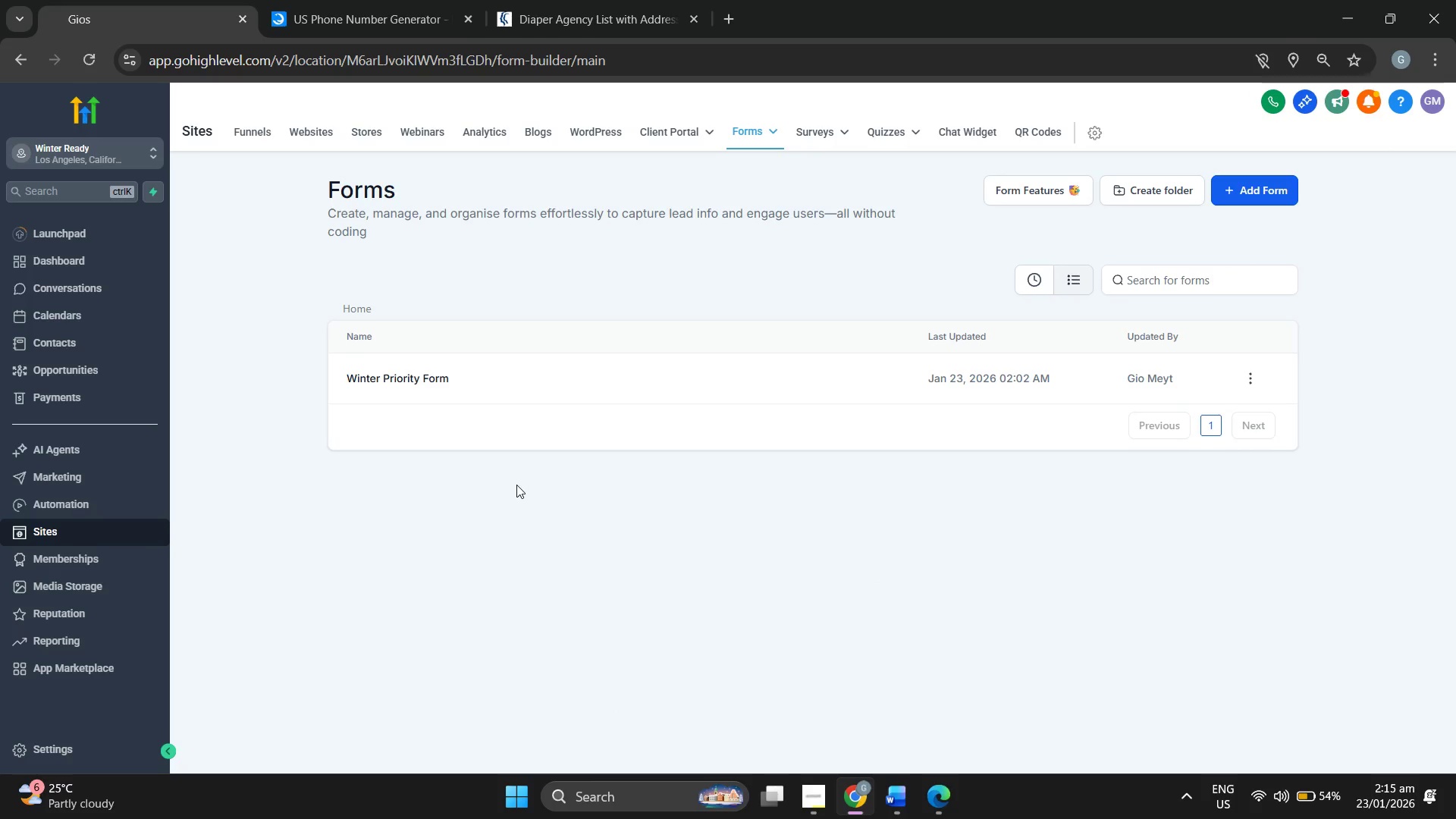 
wait(26.23)
 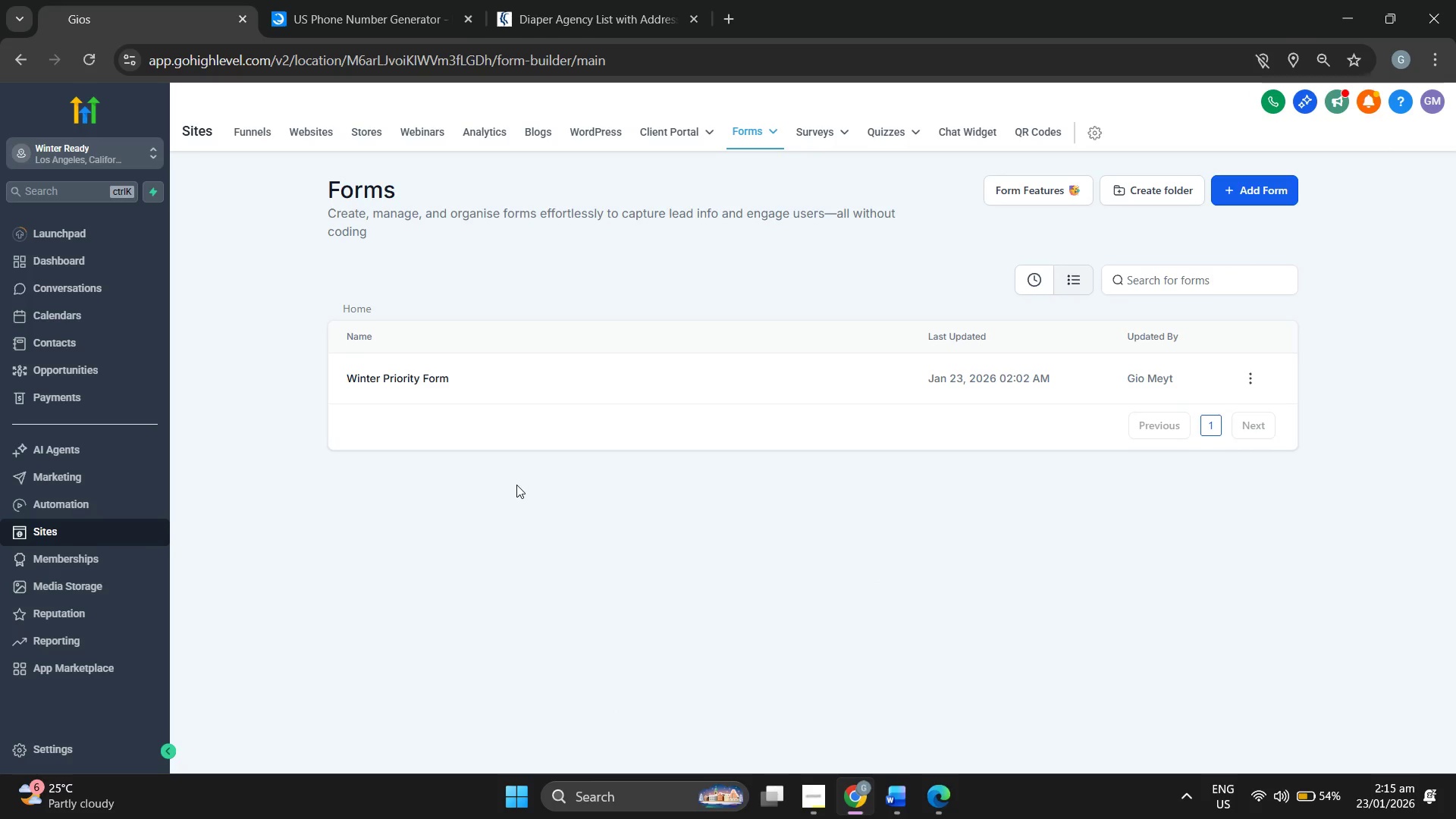 
left_click([76, 504])
 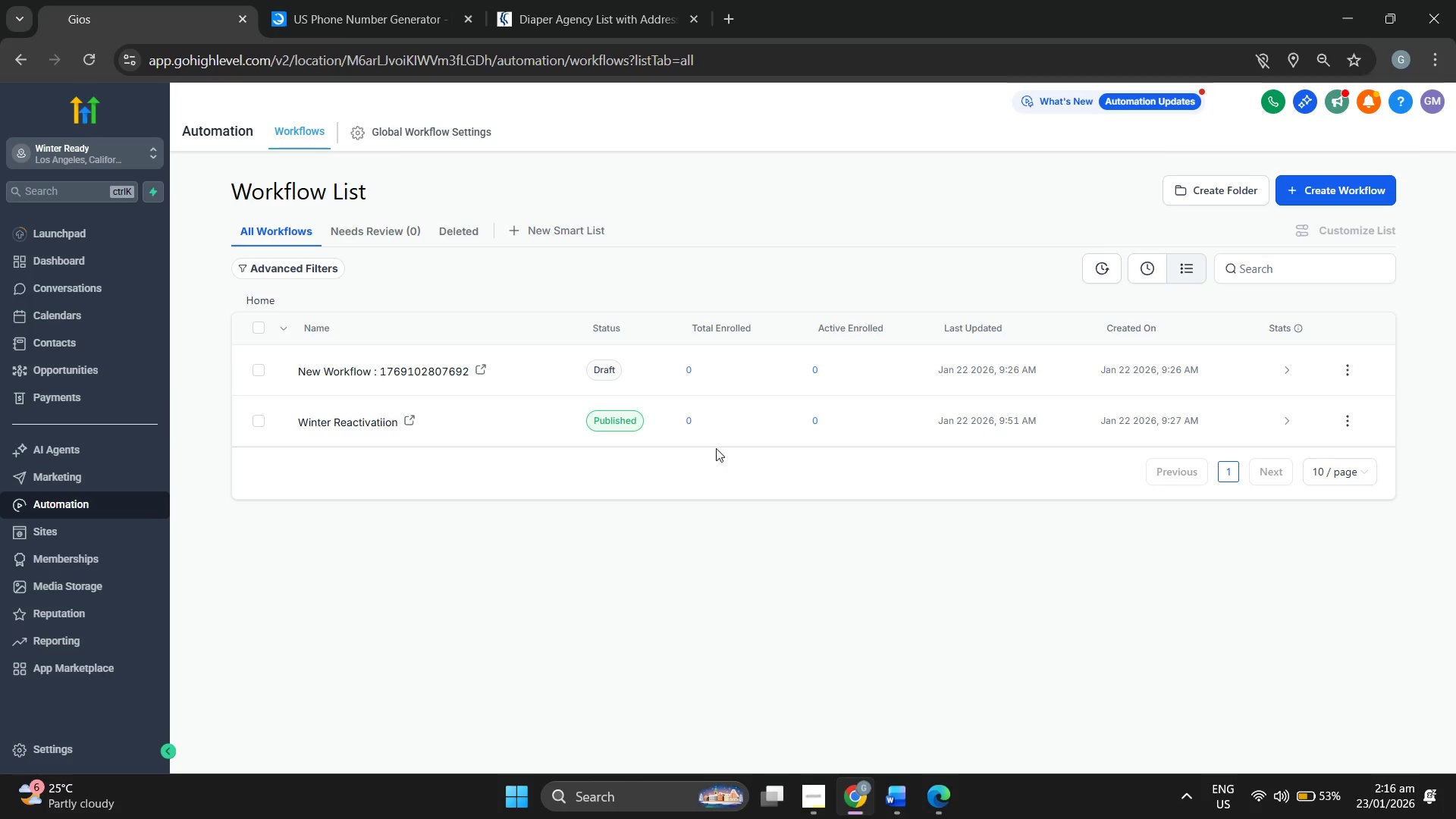 
wait(31.39)
 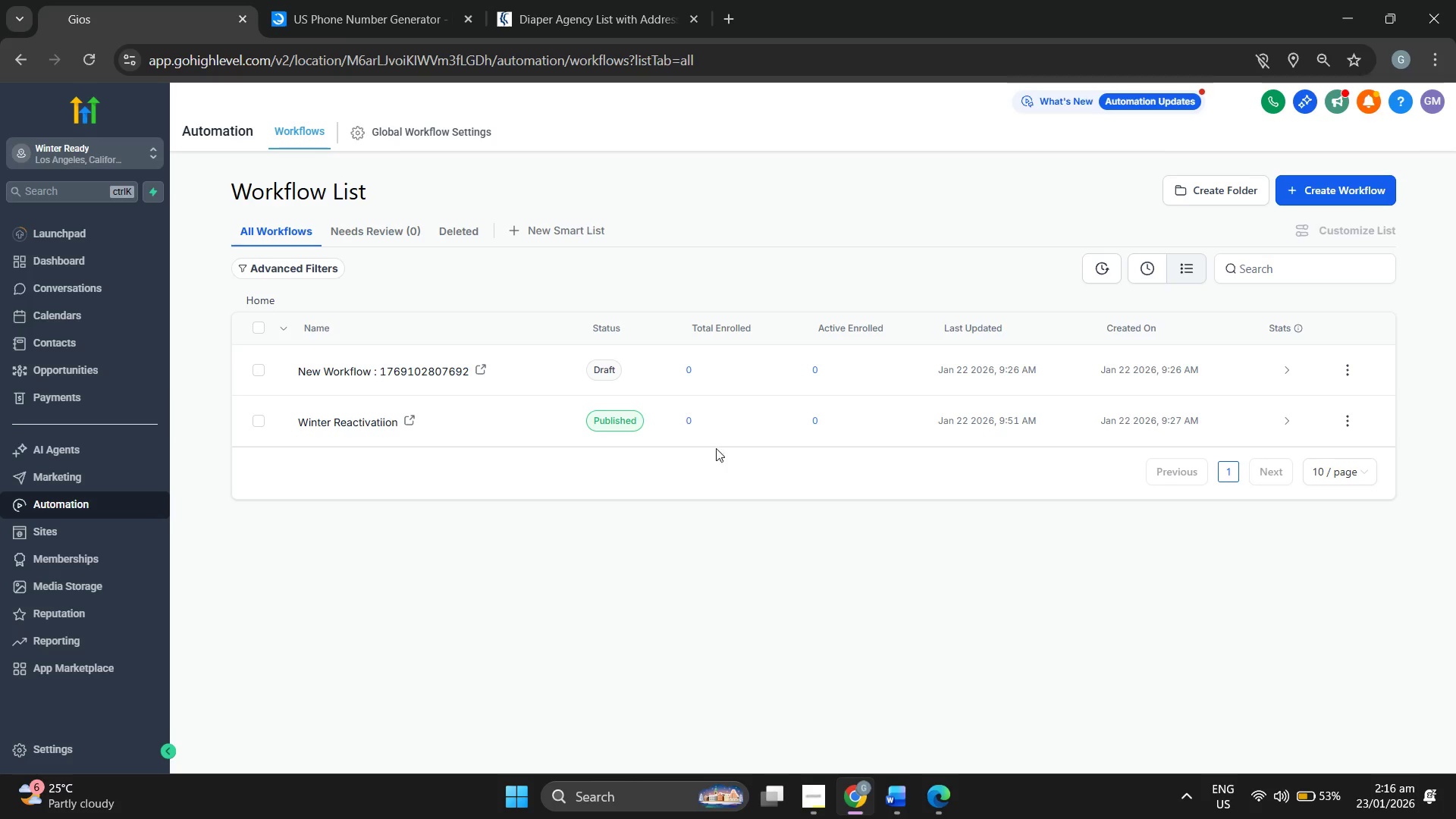 
left_click([347, 422])
 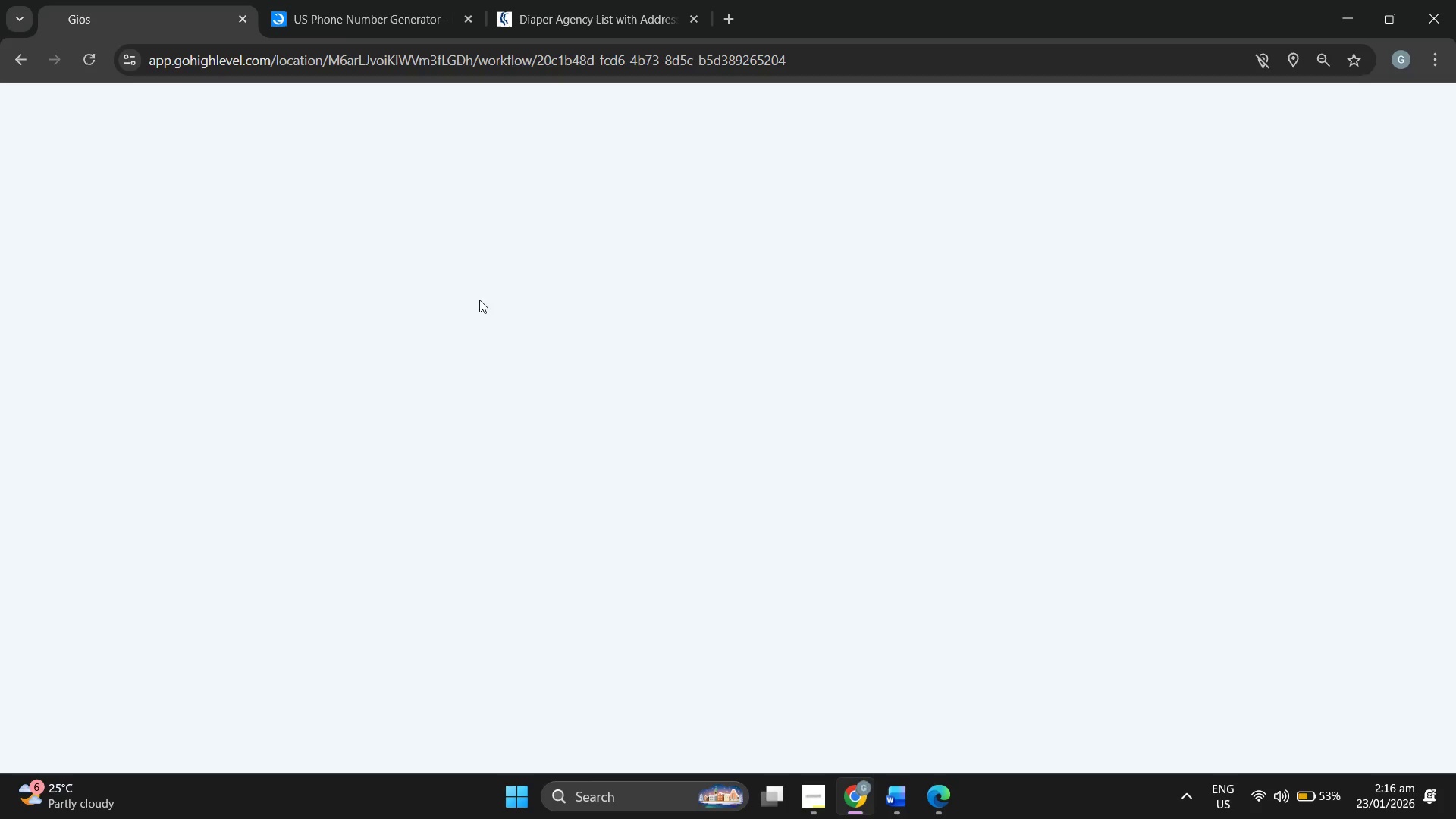 
mouse_move([679, 224])
 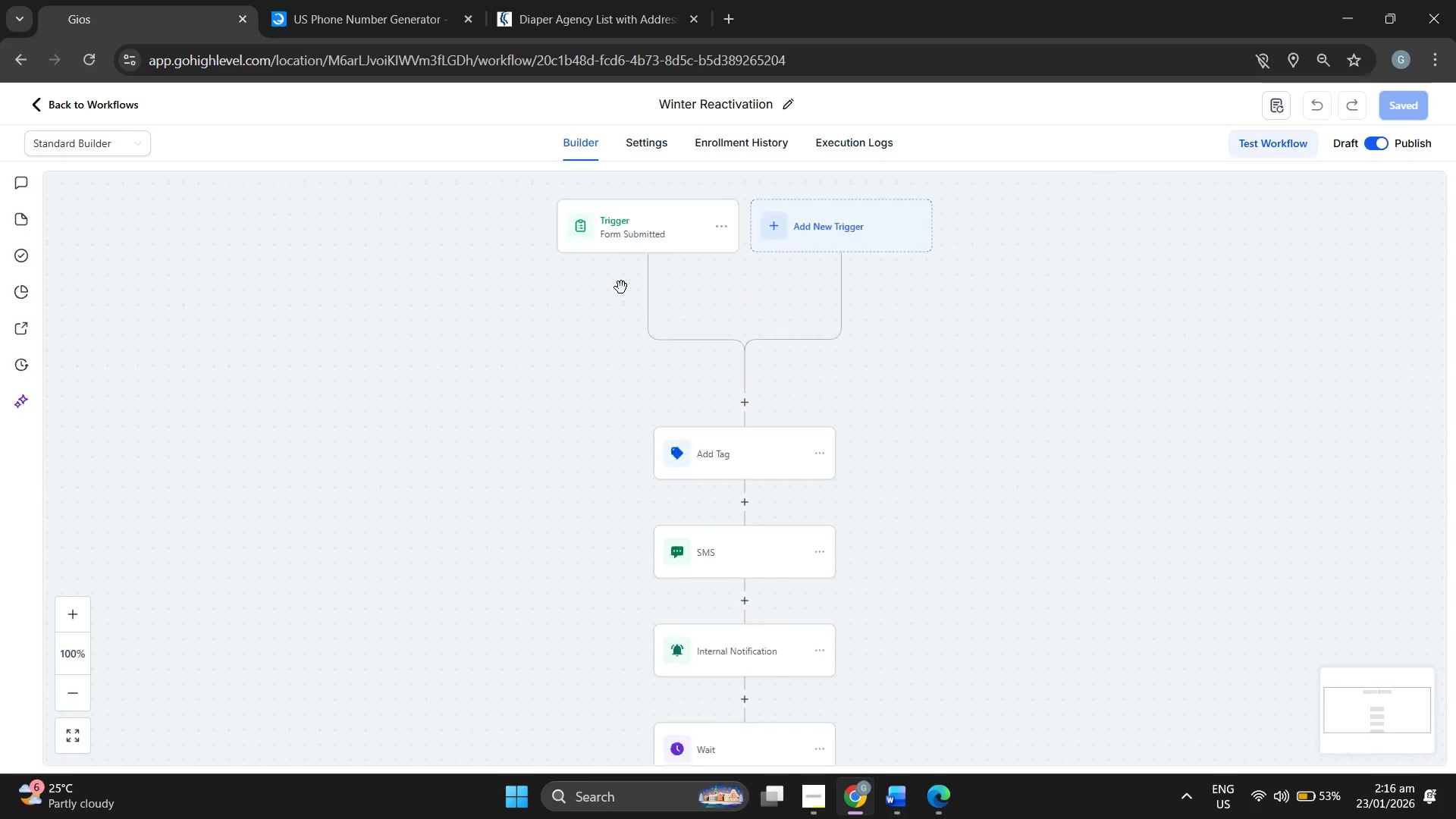 
scroll: coordinate [621, 287], scroll_direction: up, amount: 5.0
 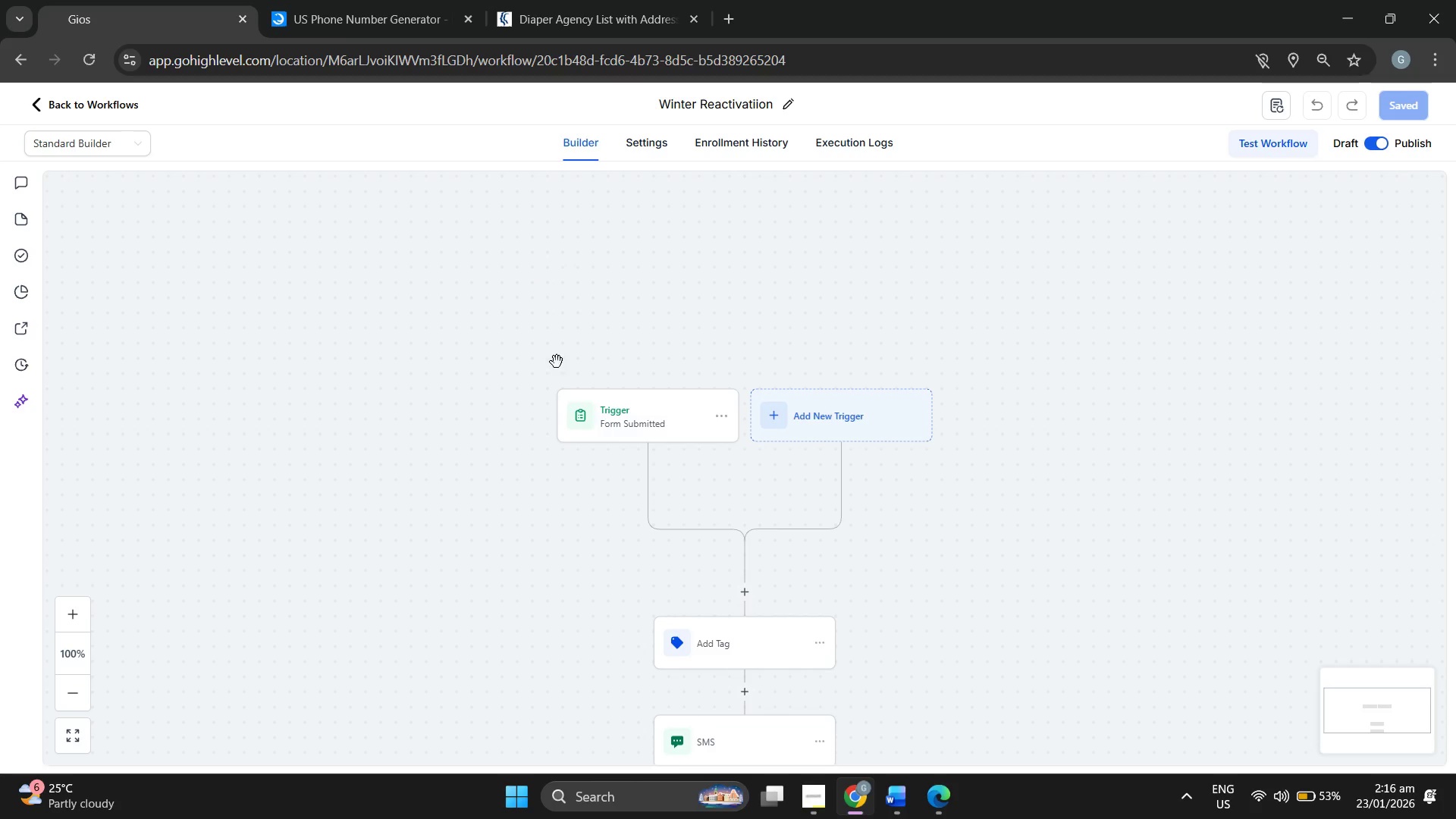 
left_click([618, 426])
 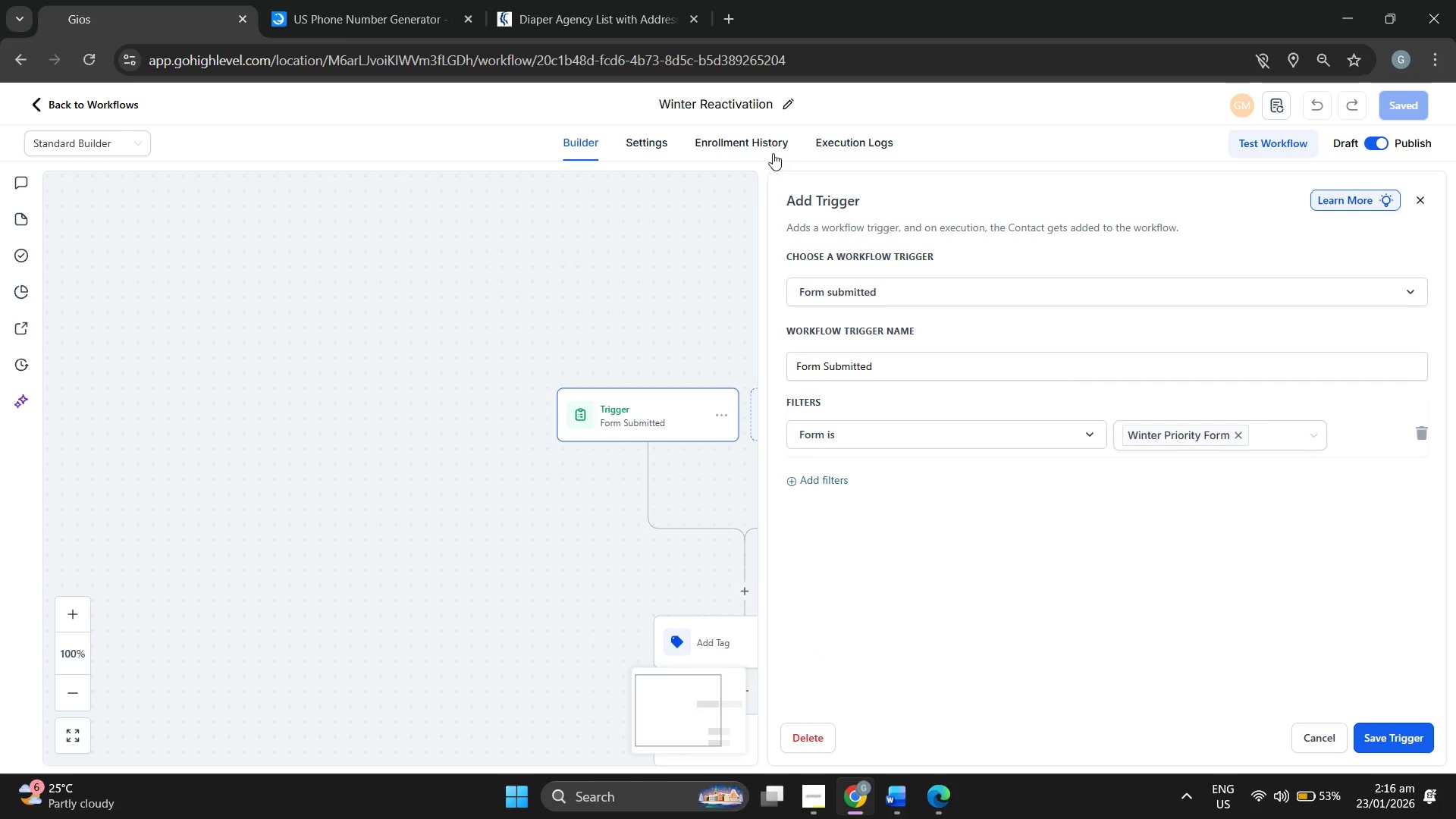 
wait(9.33)
 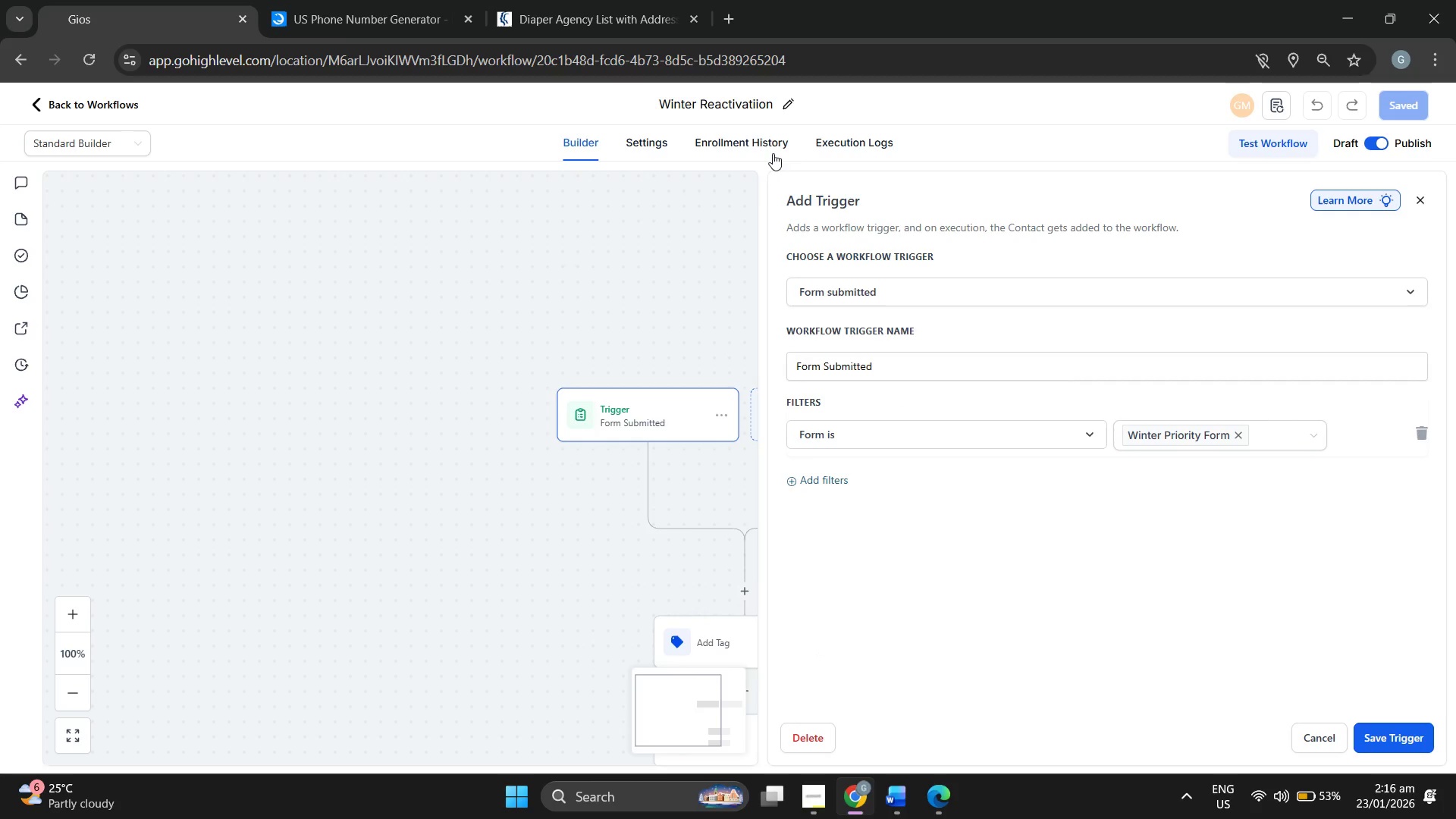 
left_click([1421, 199])
 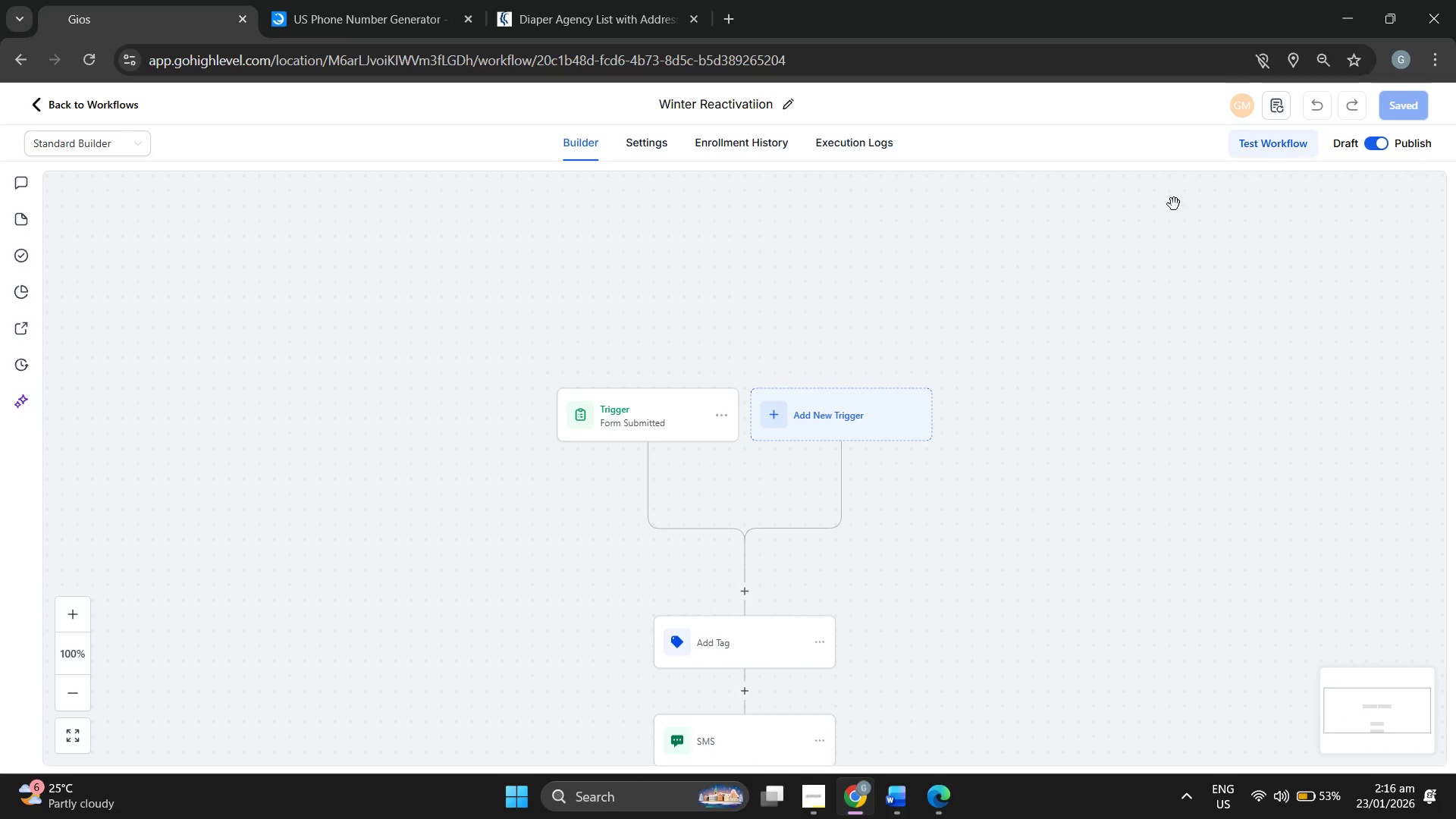 
wait(9.83)
 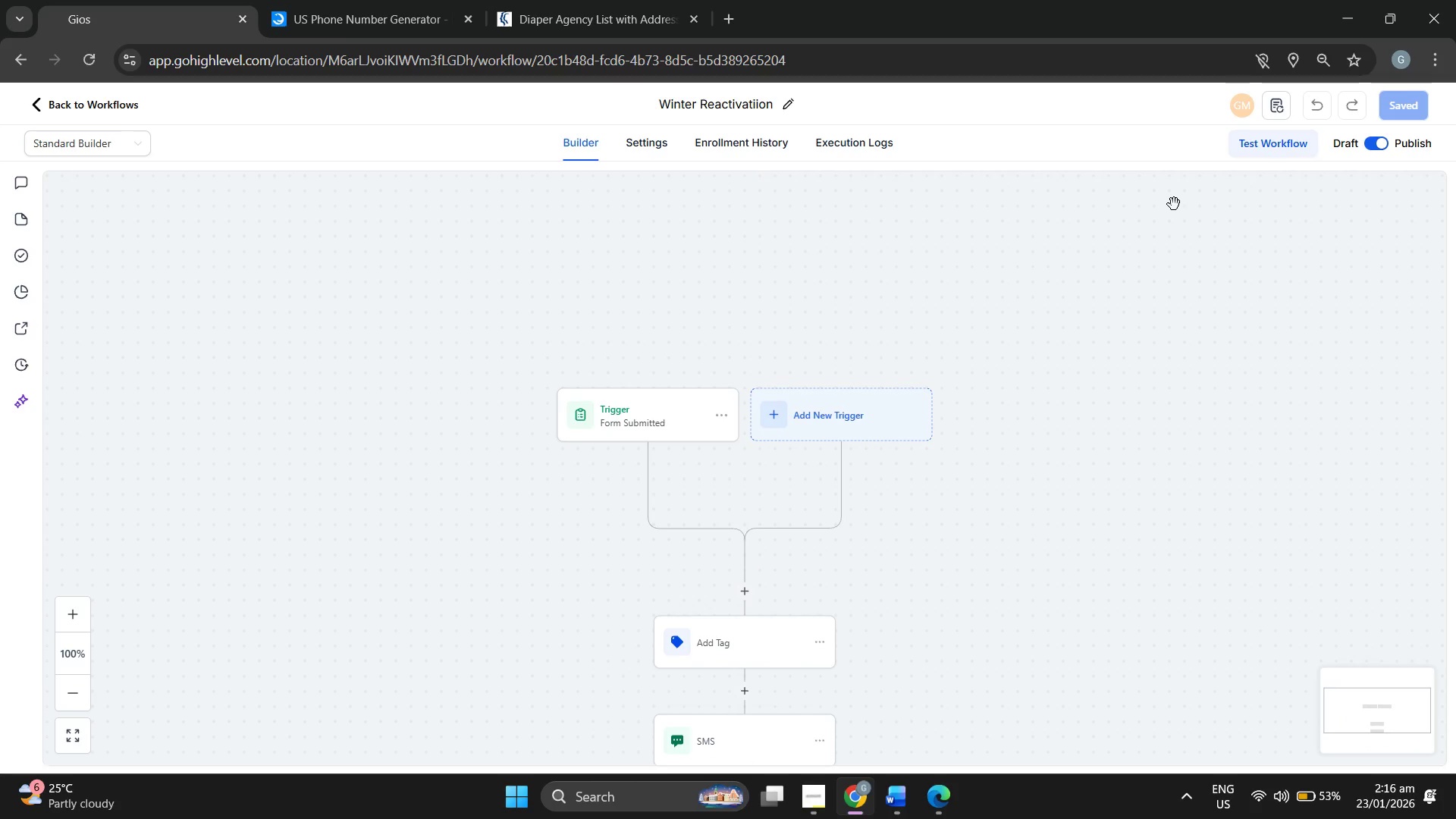 
left_click([790, 104])
 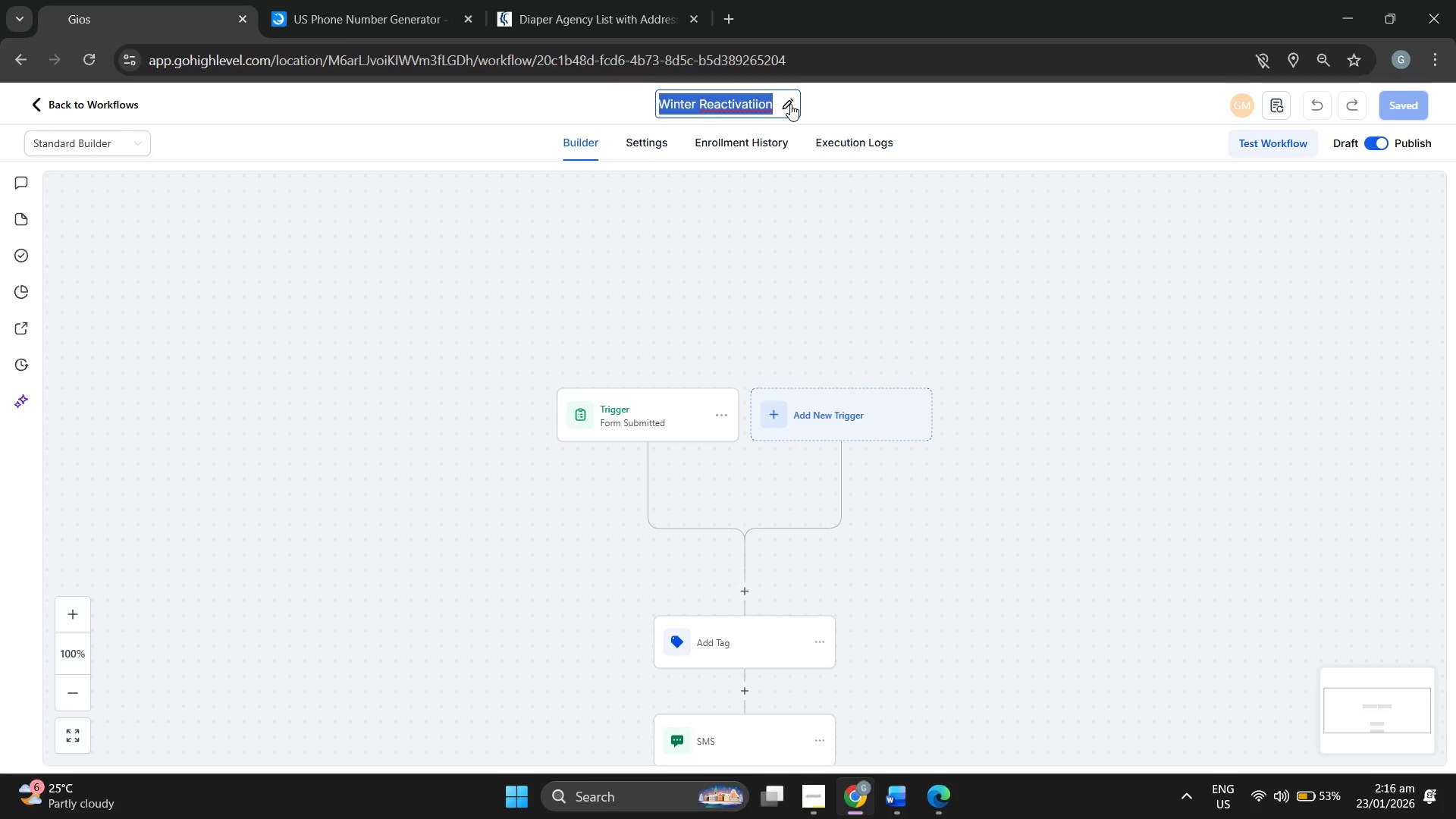 
key(Backspace)
type(Winter-Ready Reav)
key(Backspace)
type(ctivati)
 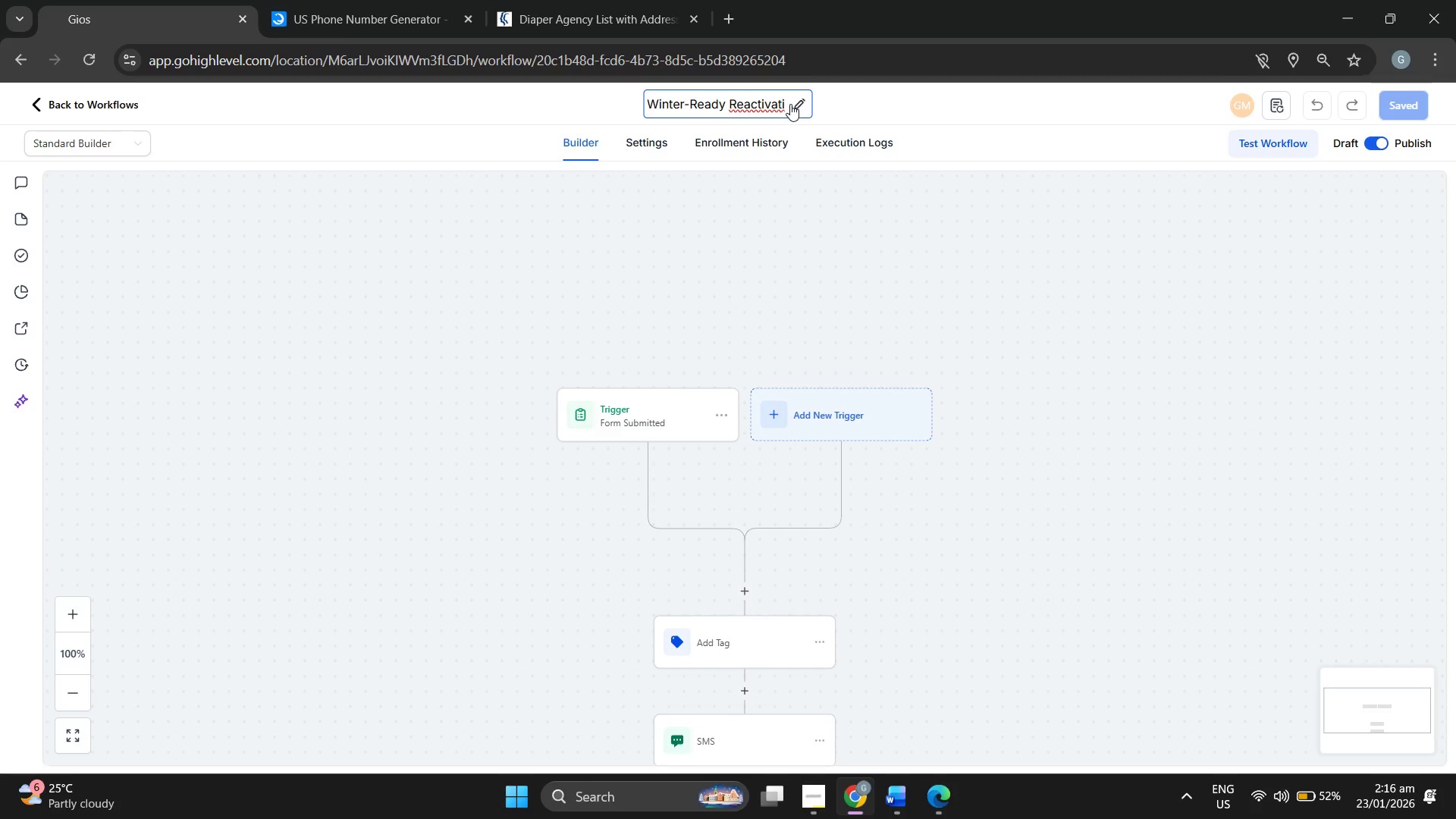 
wait(7.95)
 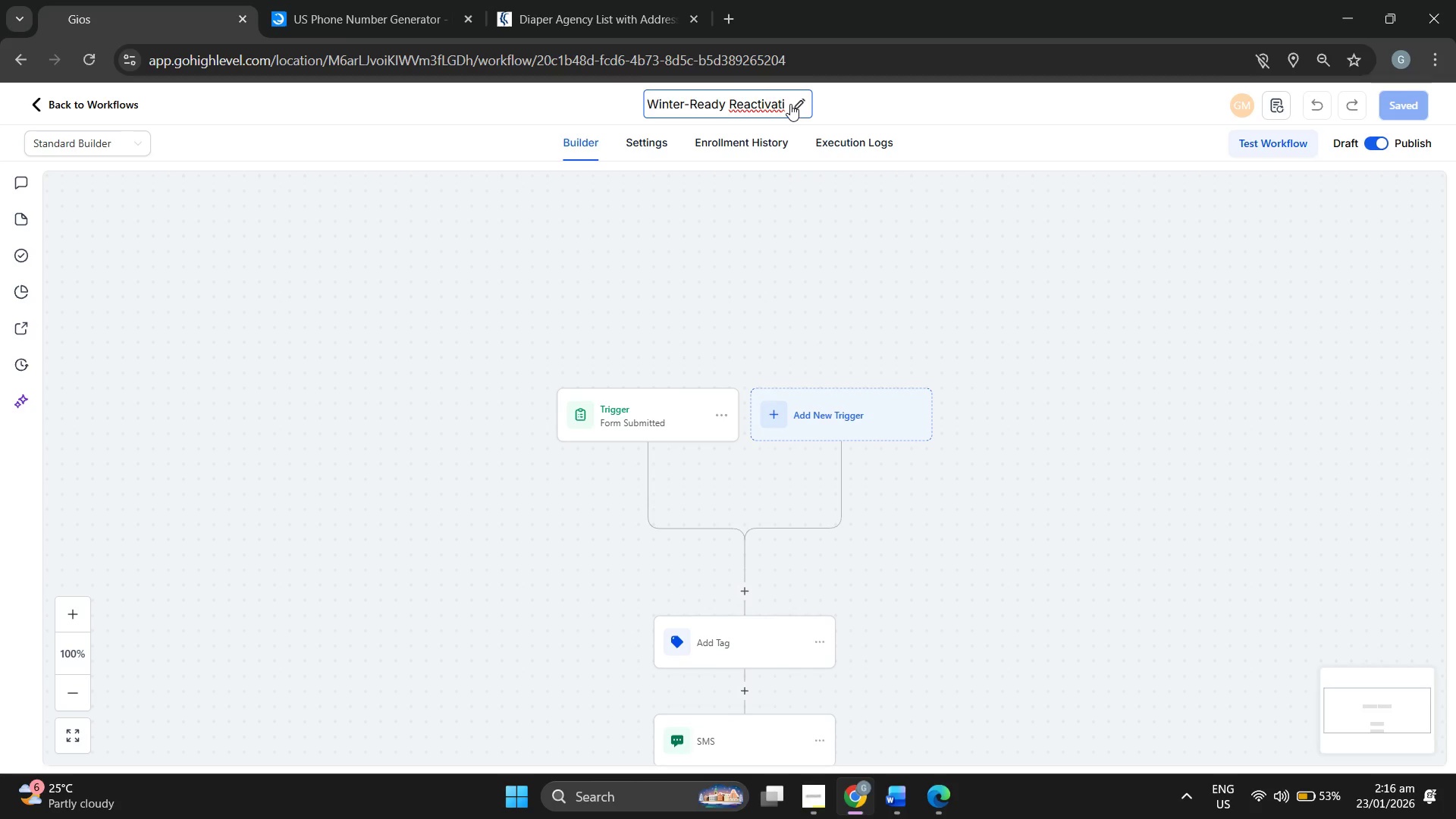 
type(on)
 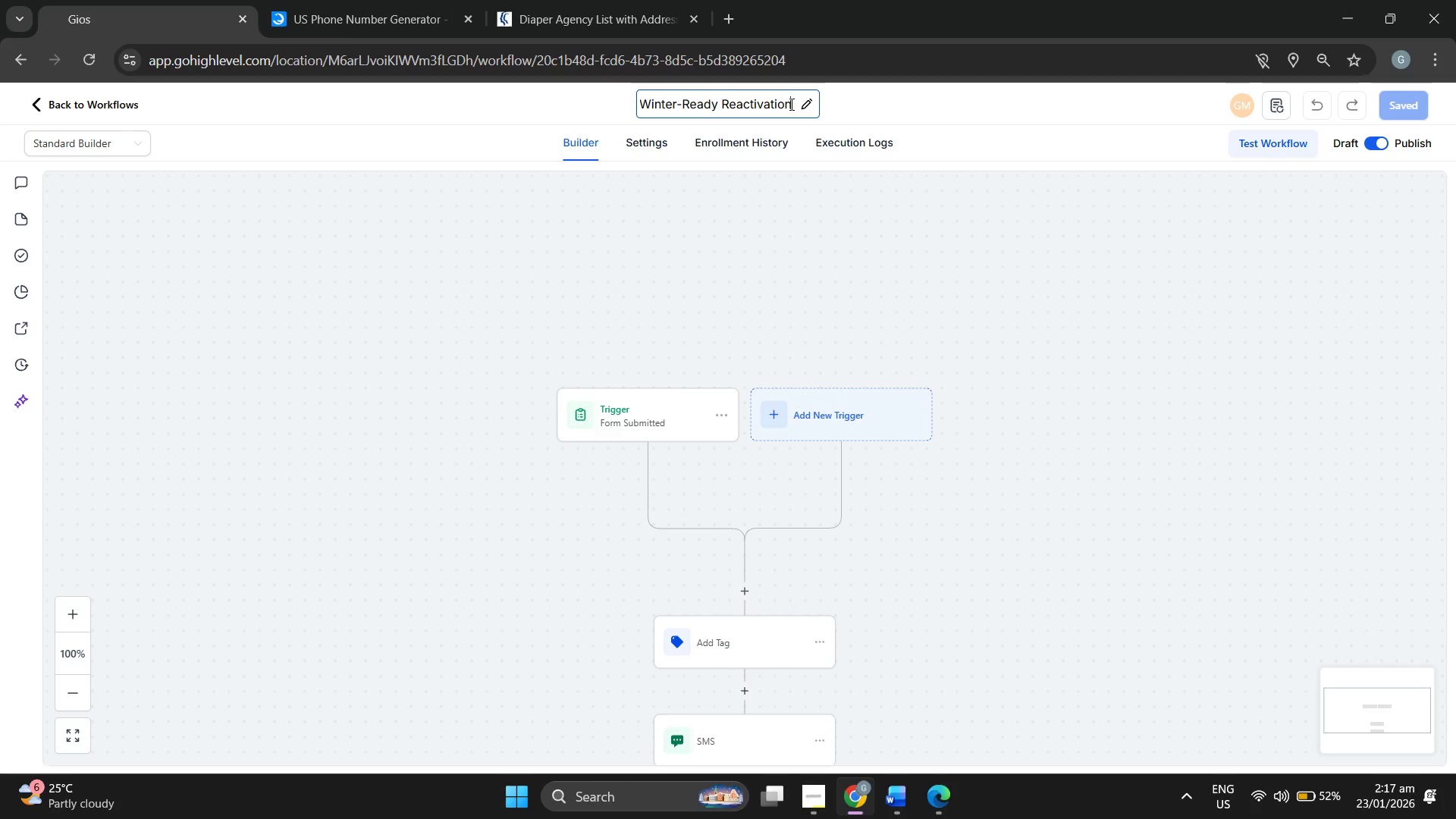 
left_click([780, 178])
 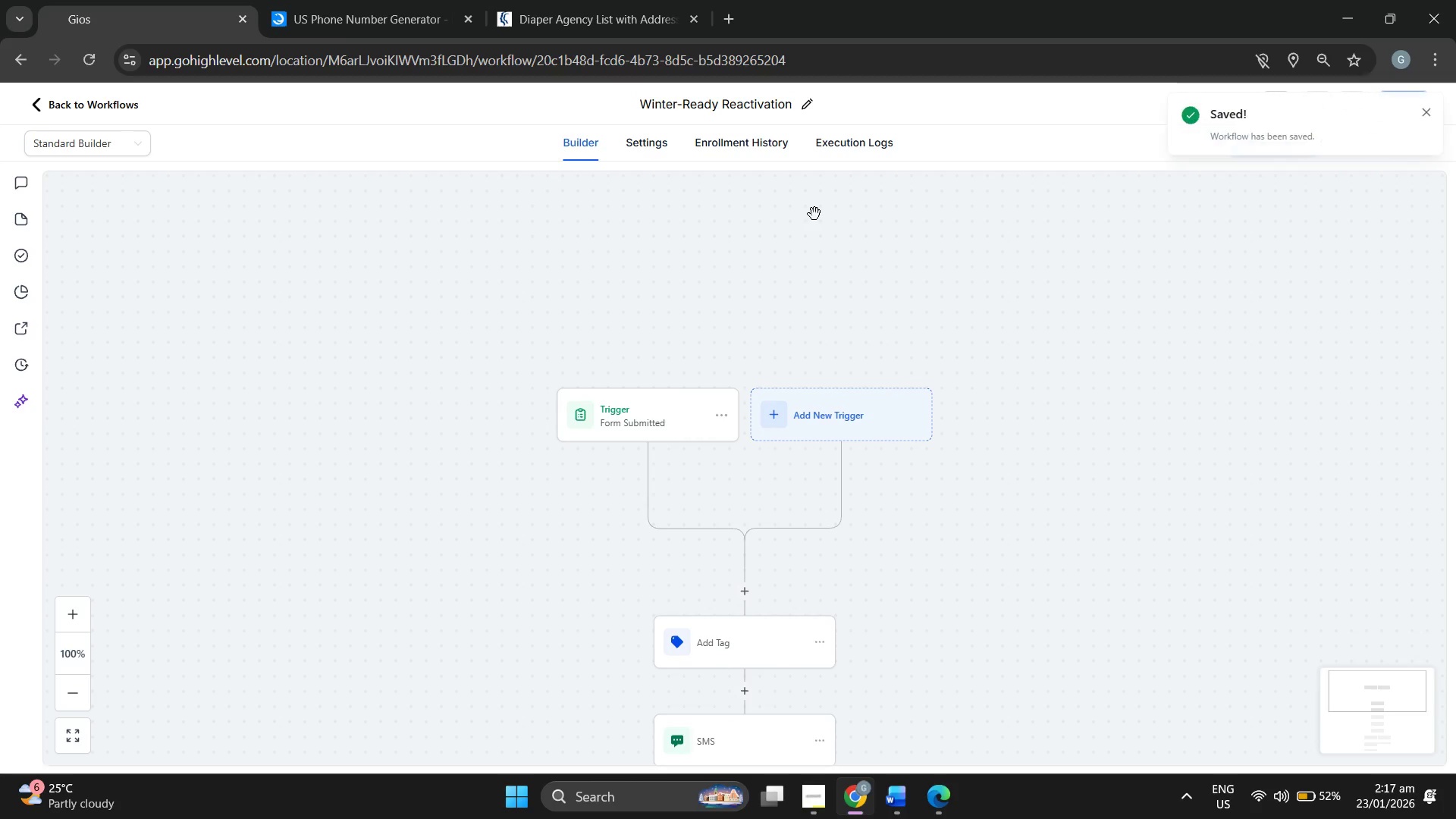 
left_click([52, 103])
 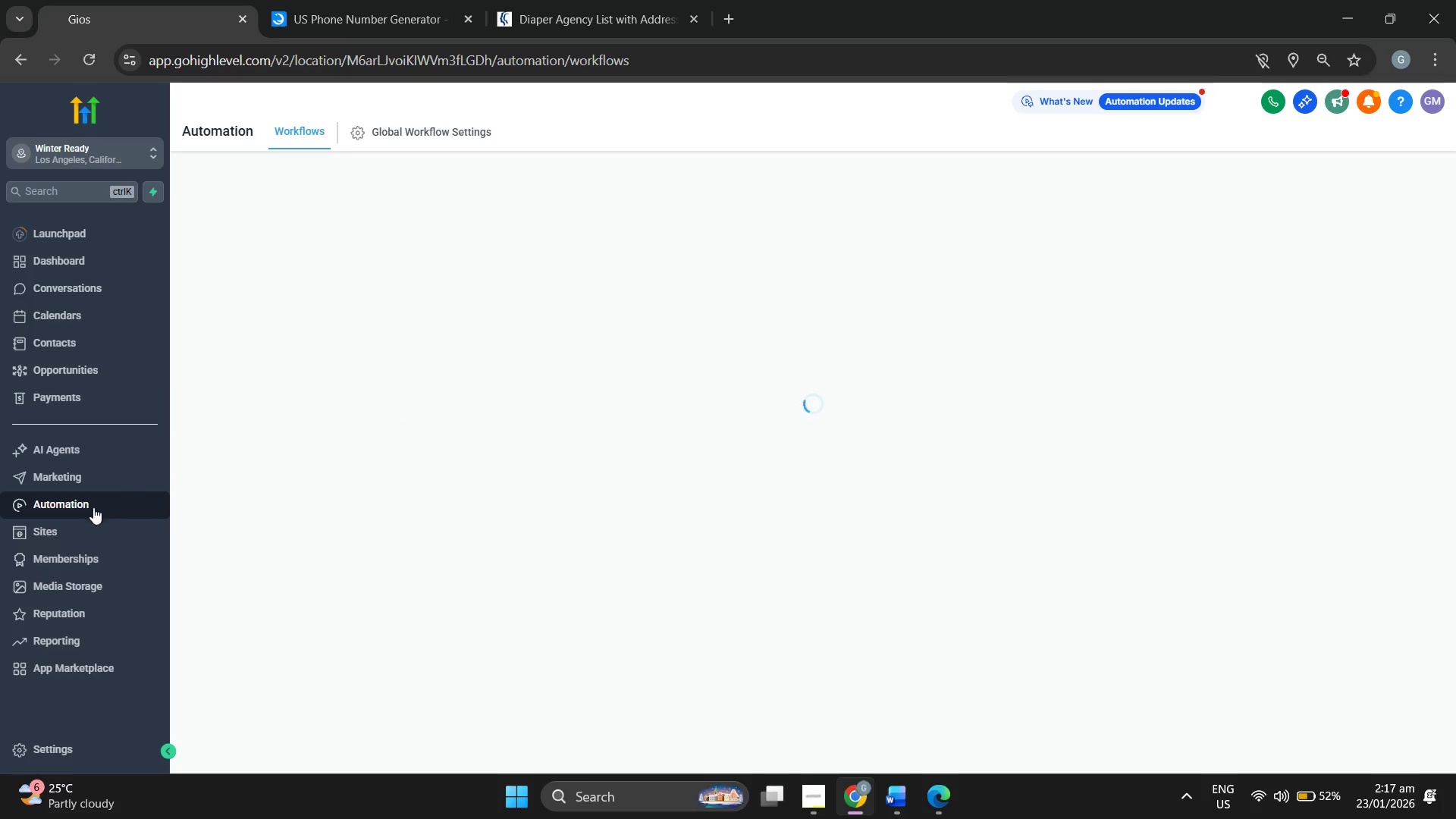 
left_click([62, 538])
 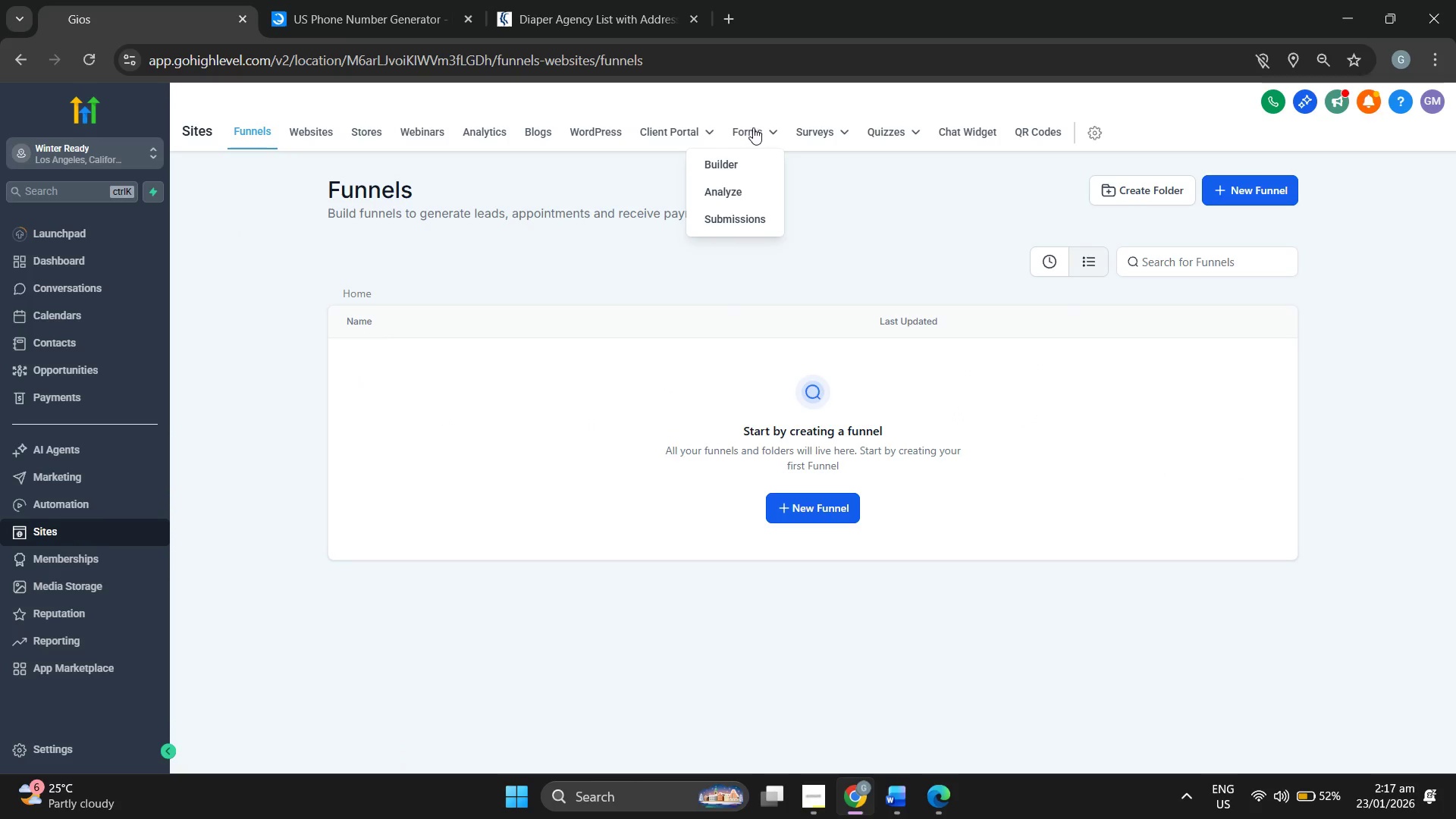 
left_click([742, 160])
 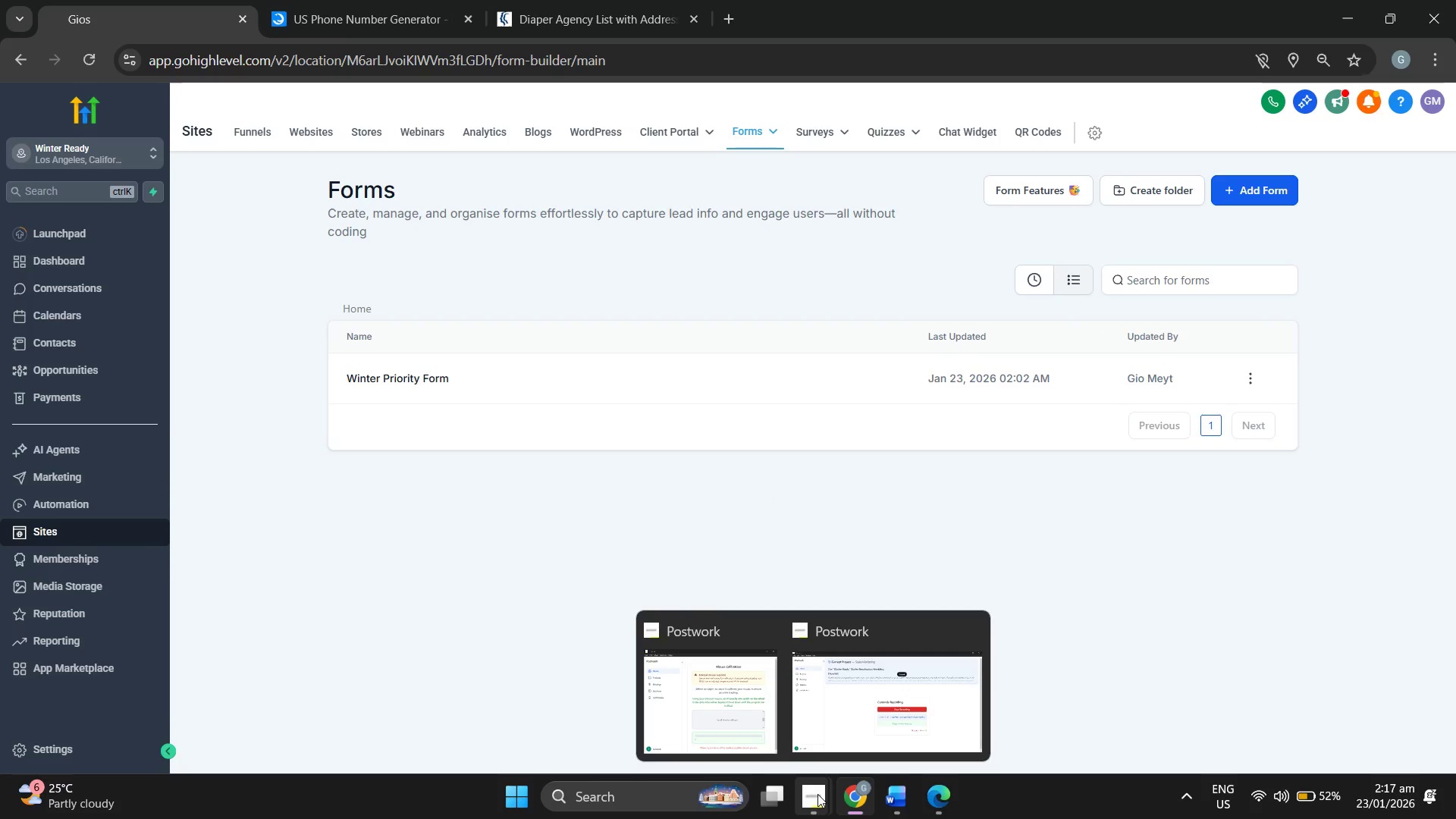 
wait(9.38)
 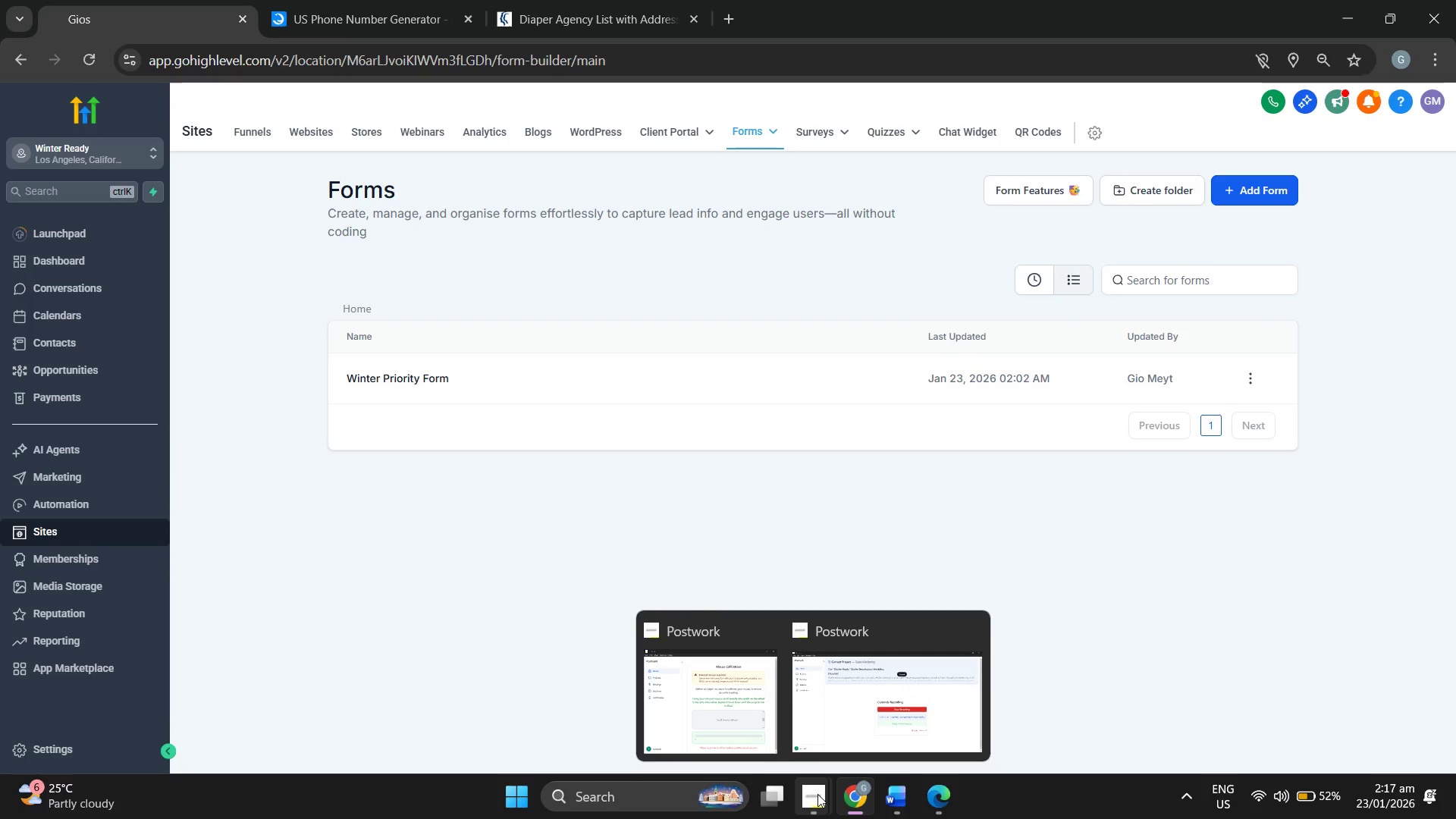 
left_click([817, 792])